 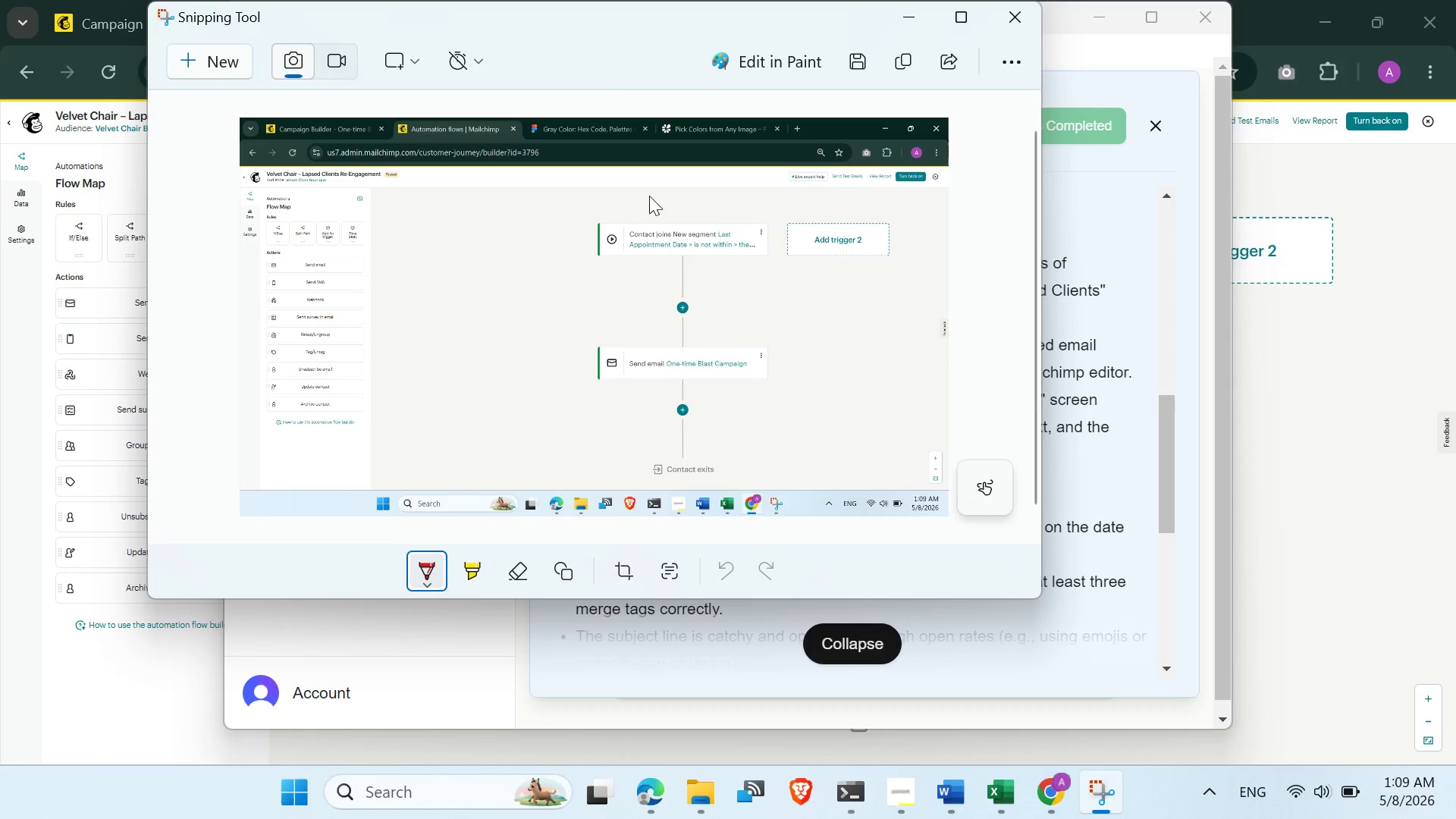 
key(Control+V)
 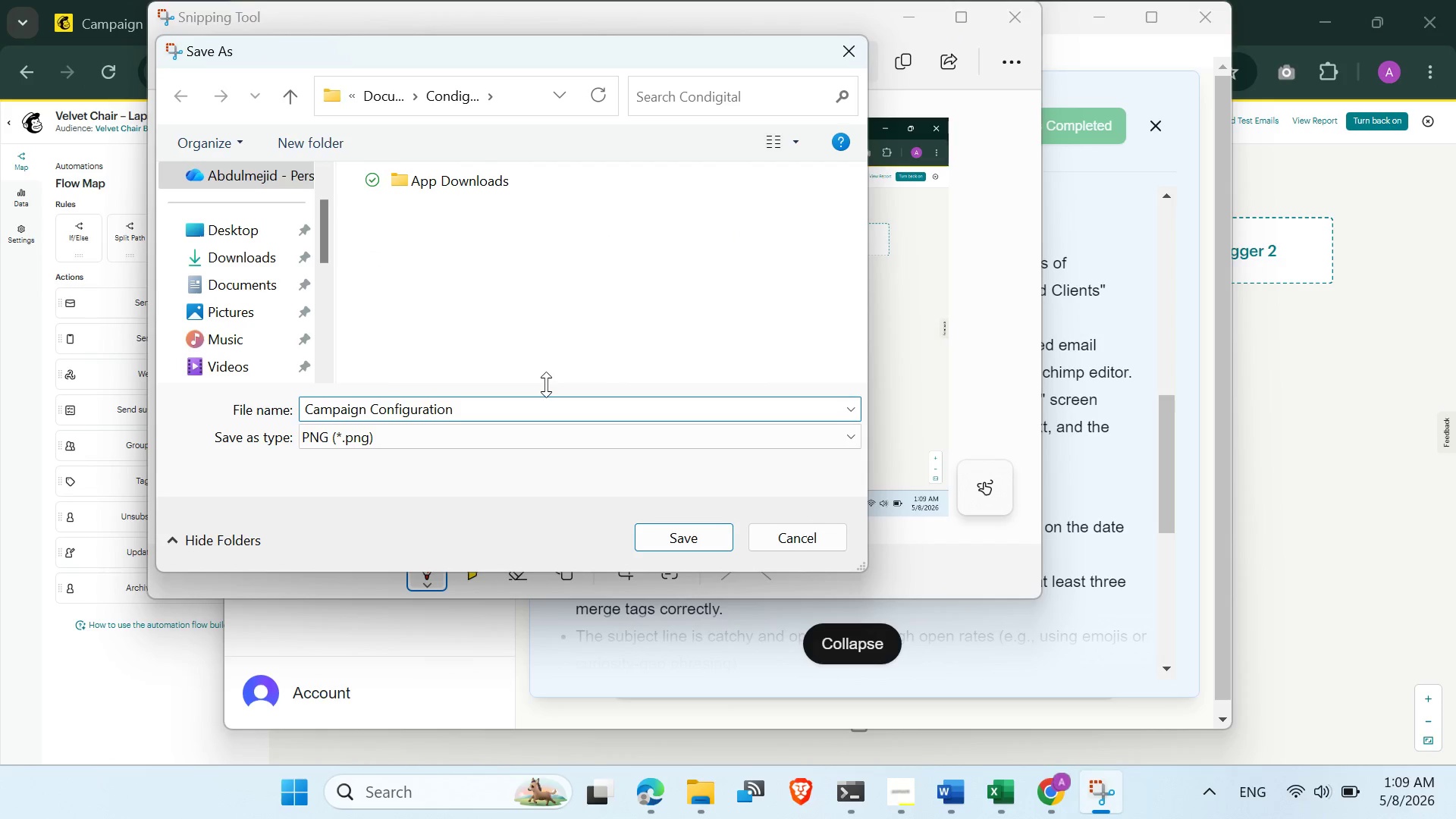 
type( - Correct se)
key(Backspace)
type(g,)
key(Backspace)
key(Backspace)
type(egment selected)
 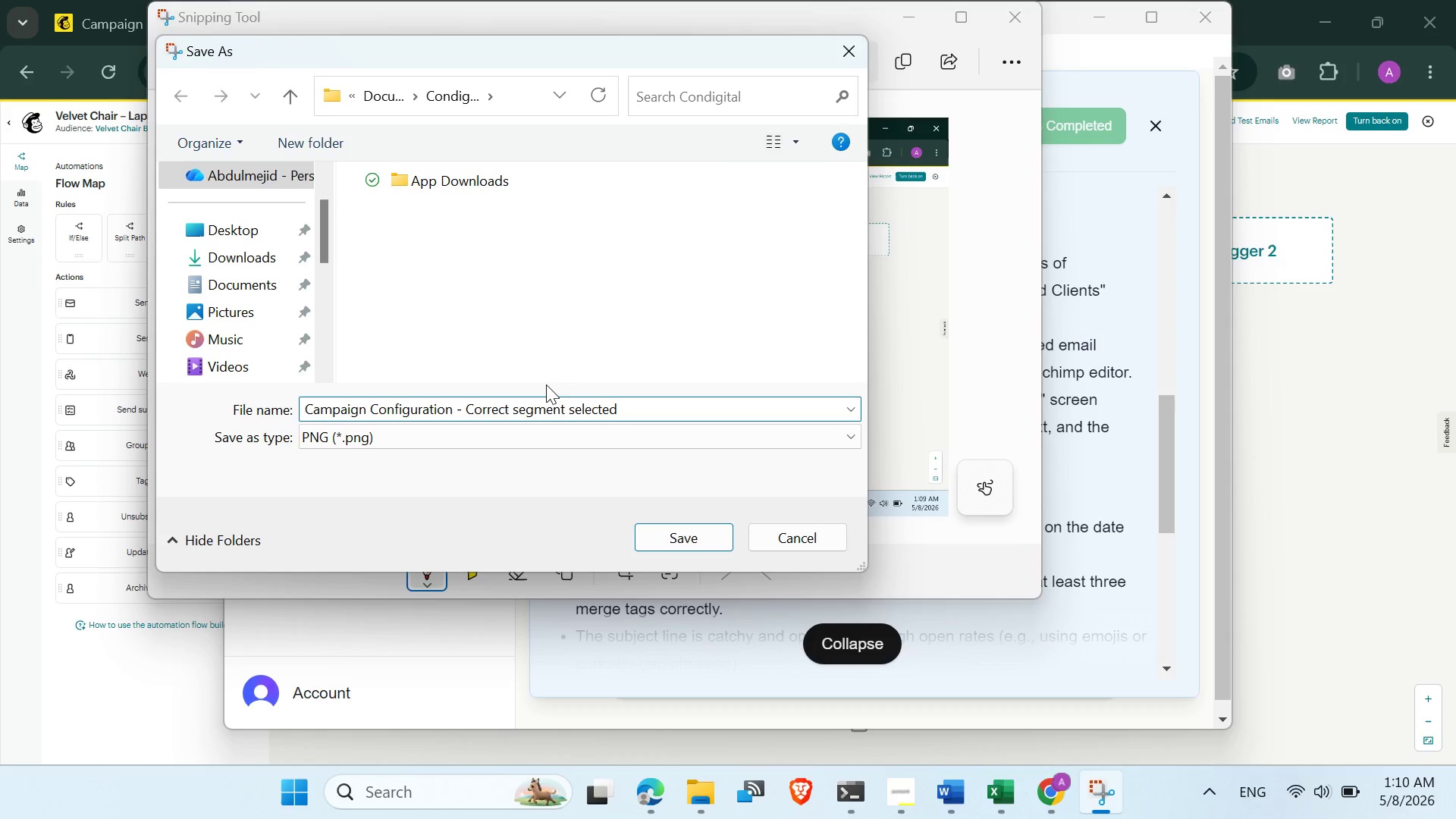 
key(Enter)
 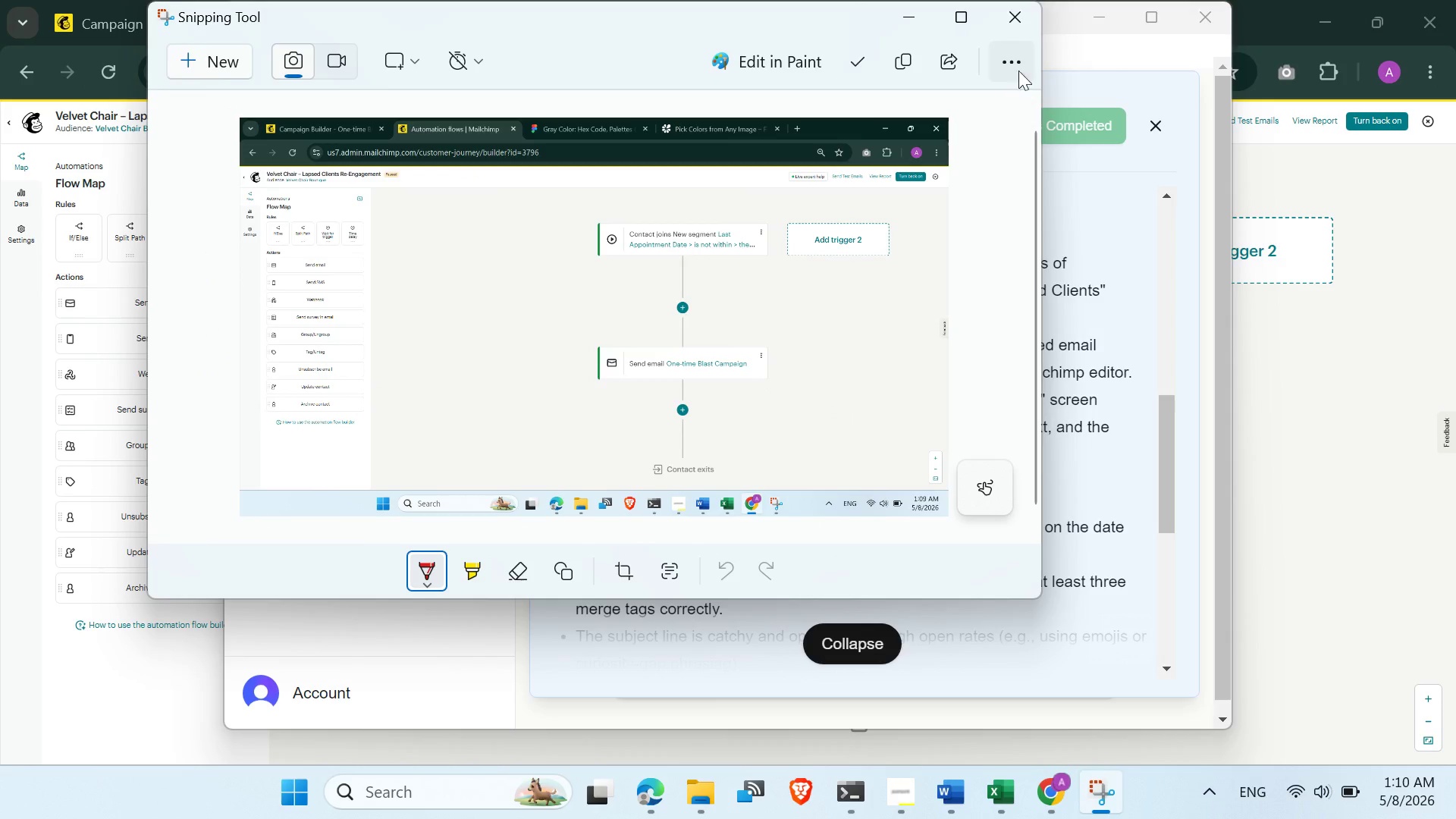 
left_click([1016, 33])